 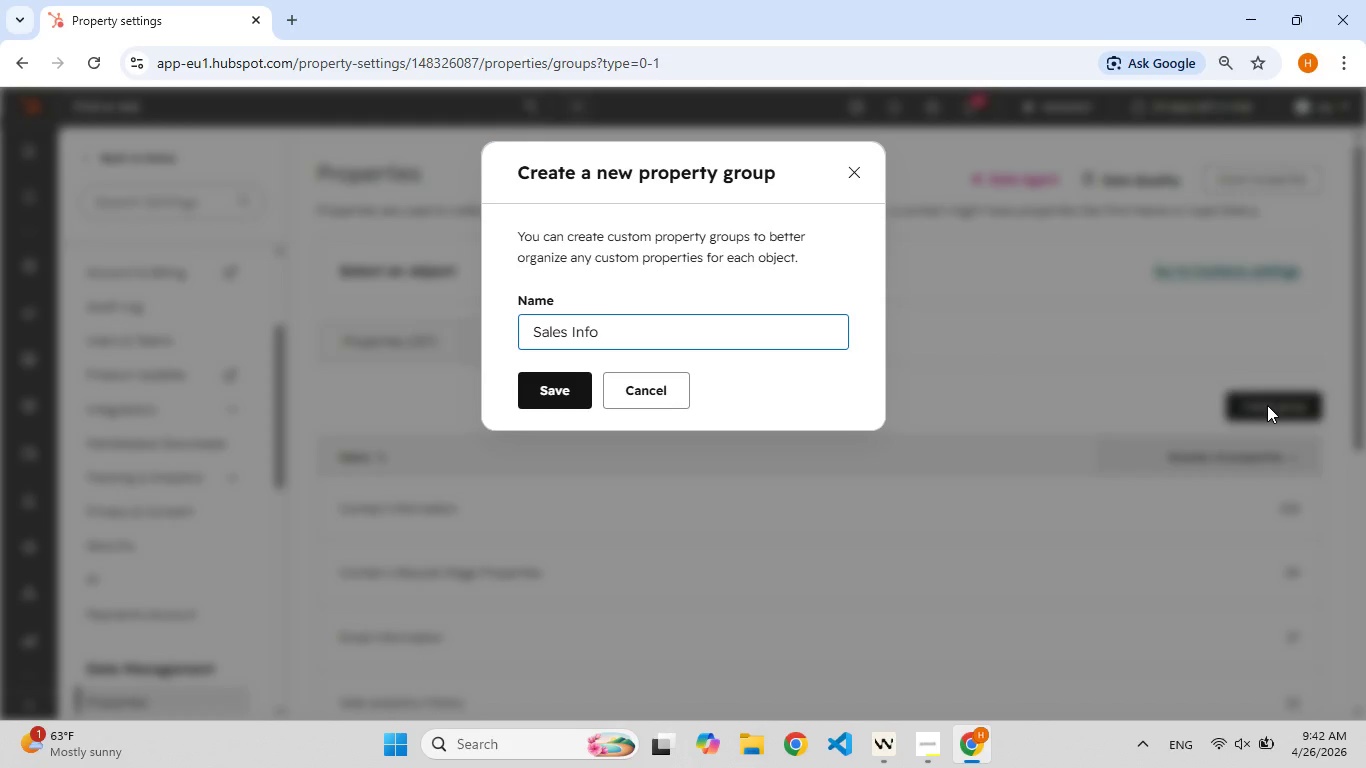 
left_click([578, 338])
 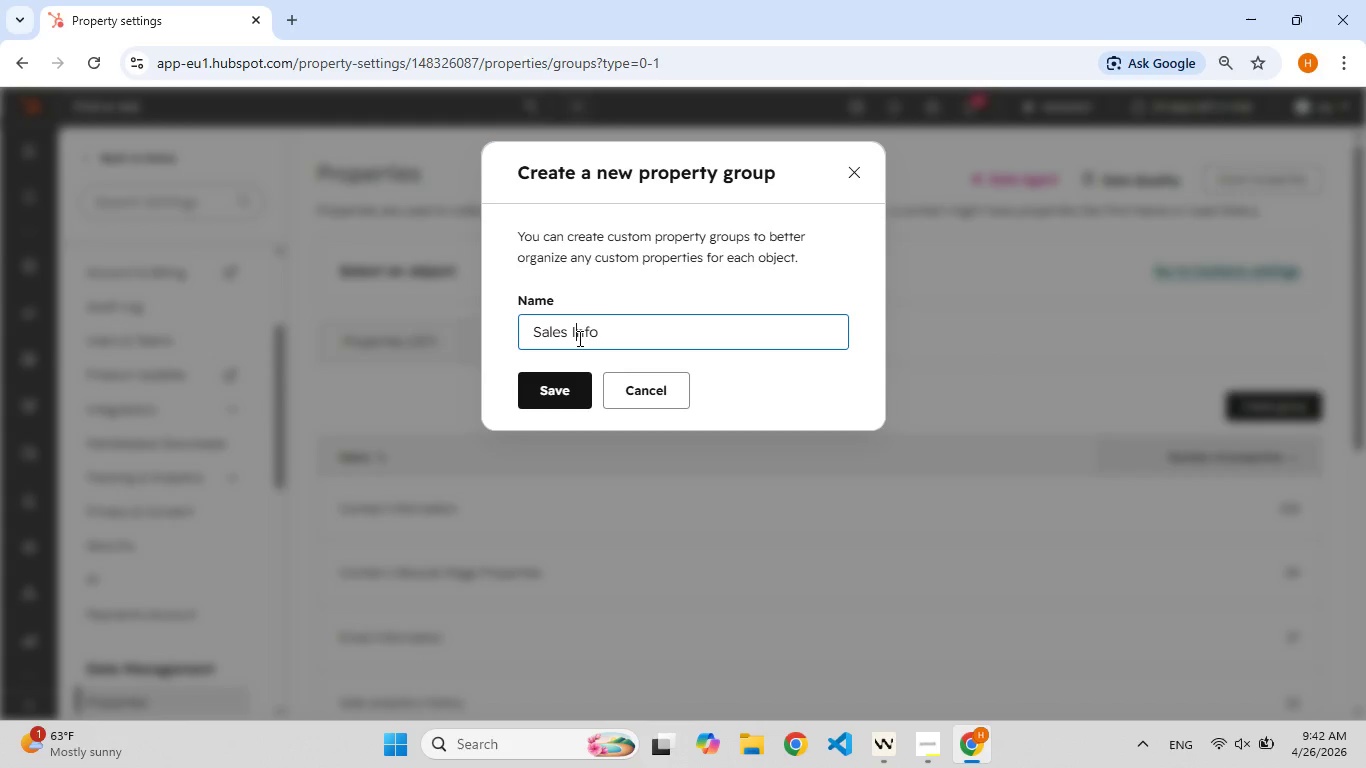 
key(F9)
 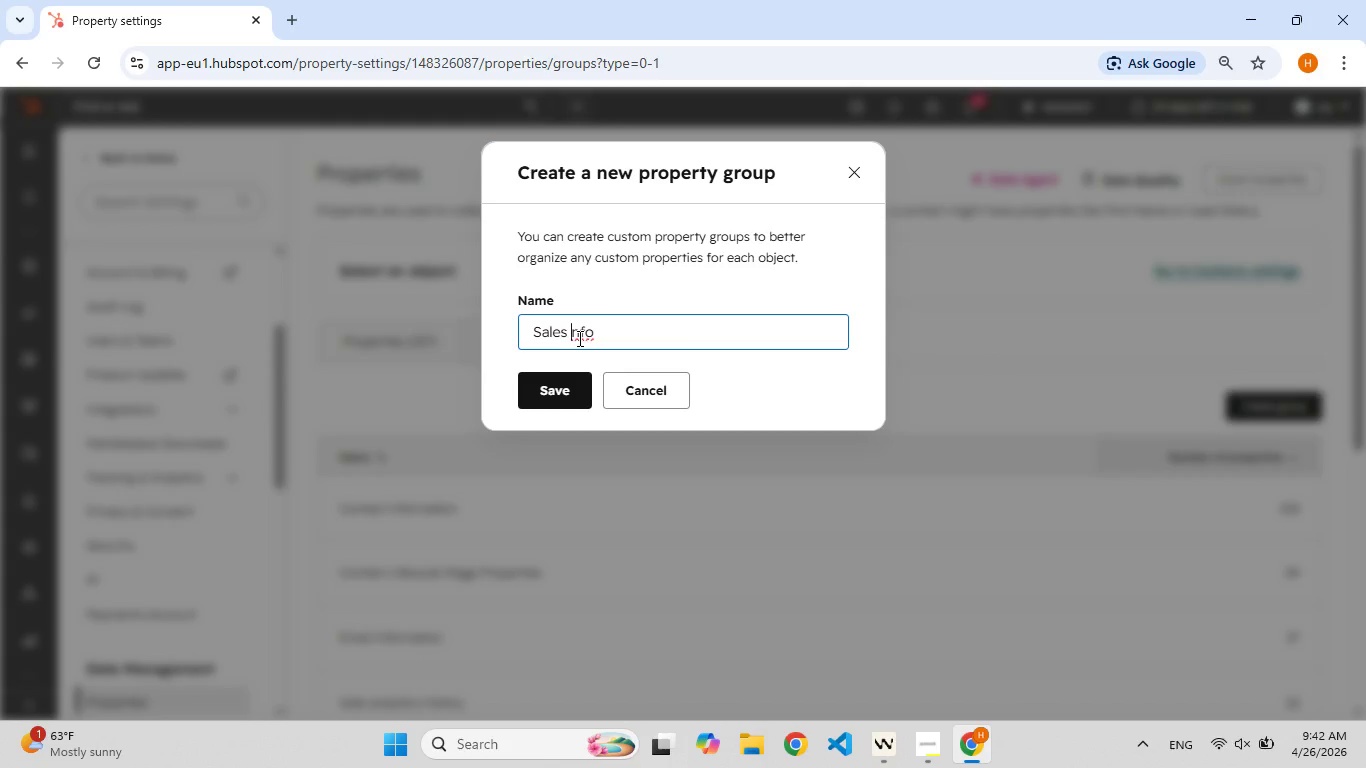 
key(Backspace)
 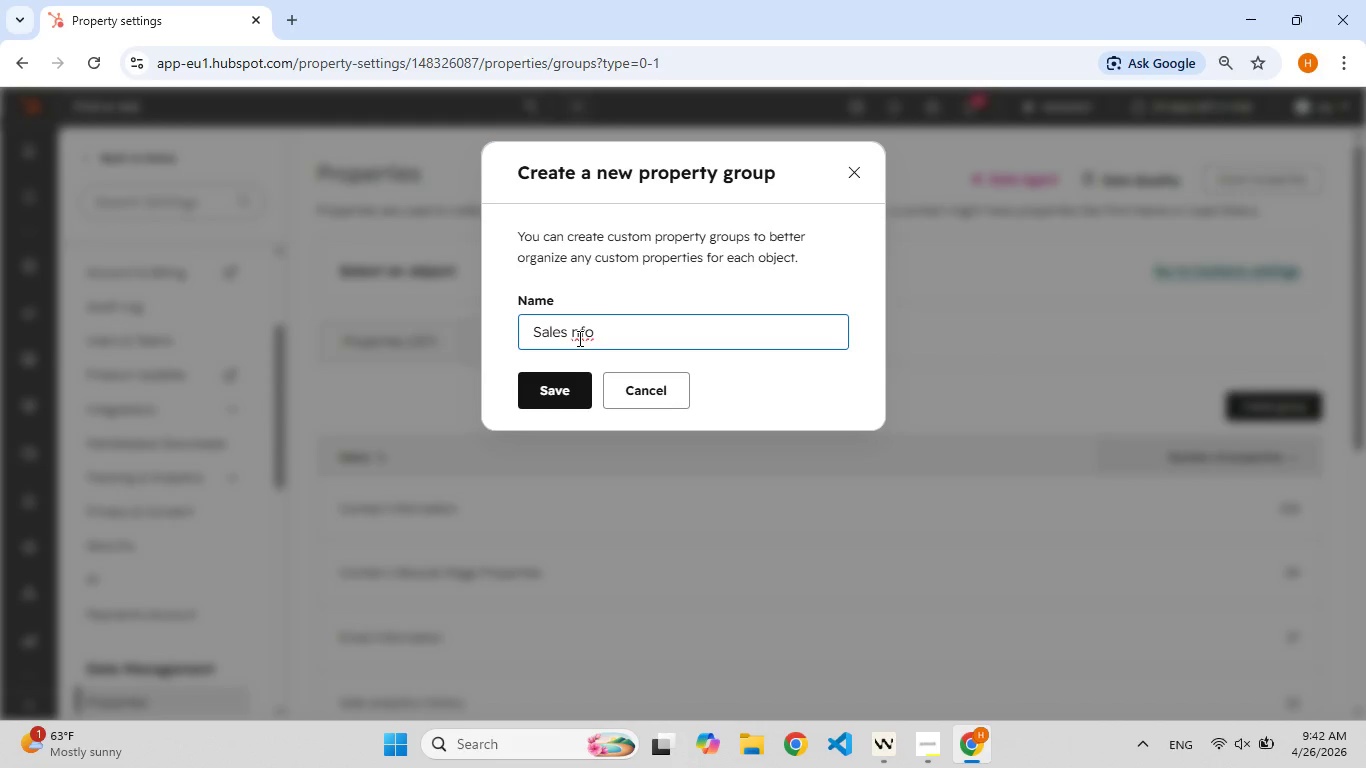 
wait(26.84)
 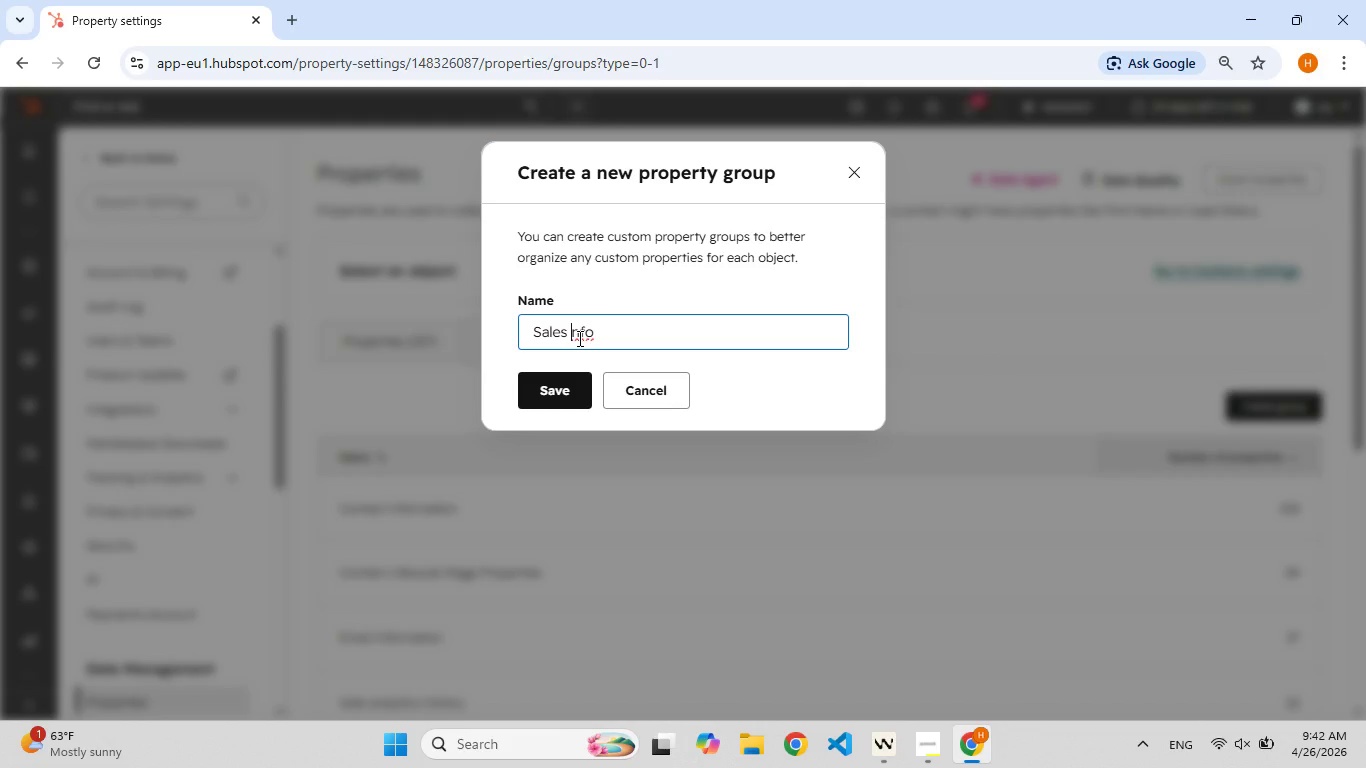 
key(Shift+I)
 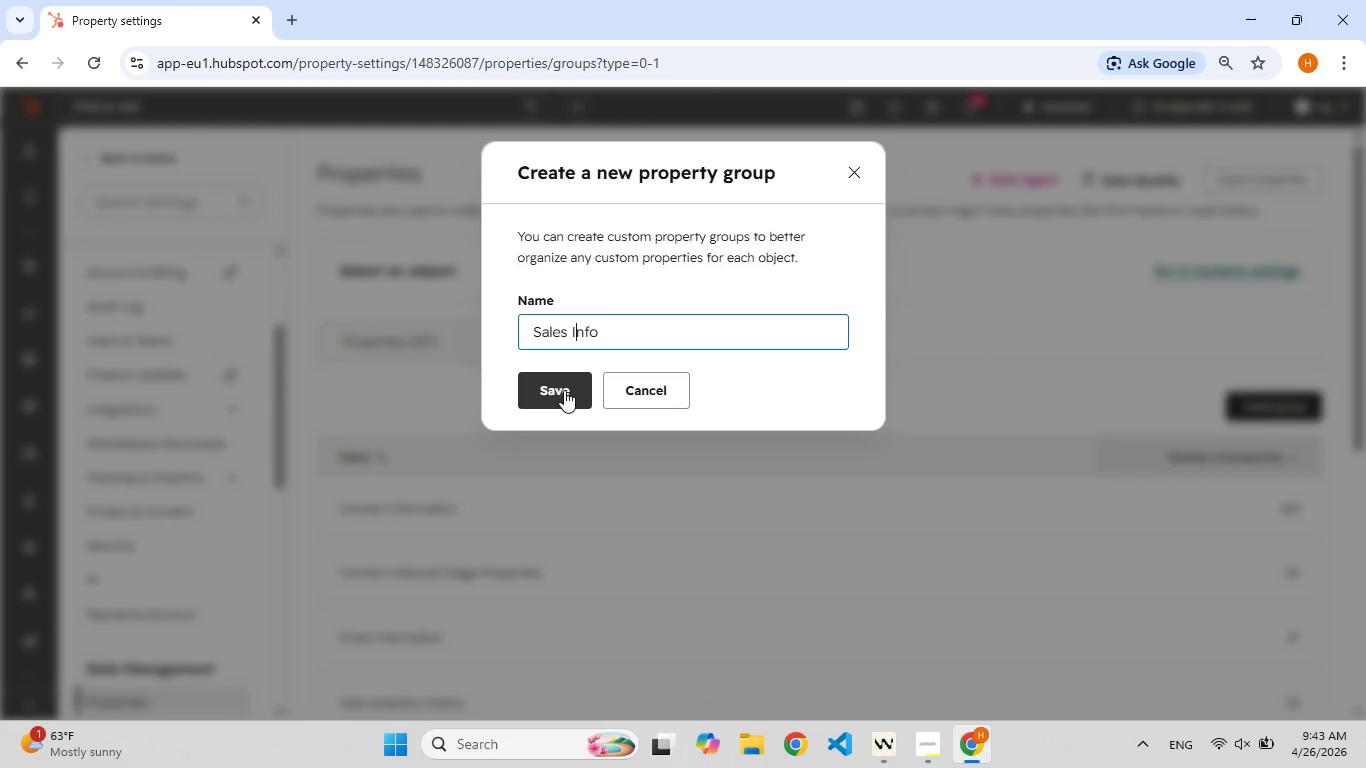 
wait(42.36)
 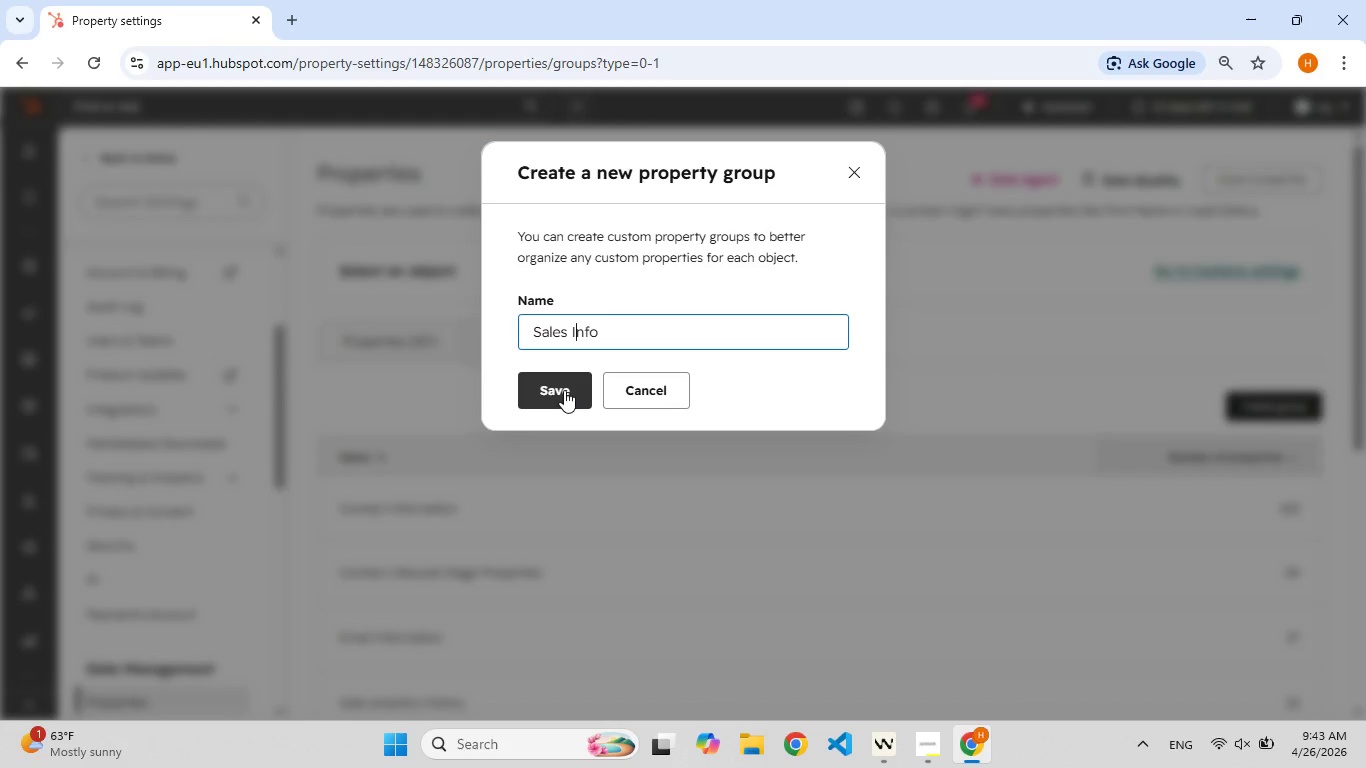 
left_click([564, 390])
 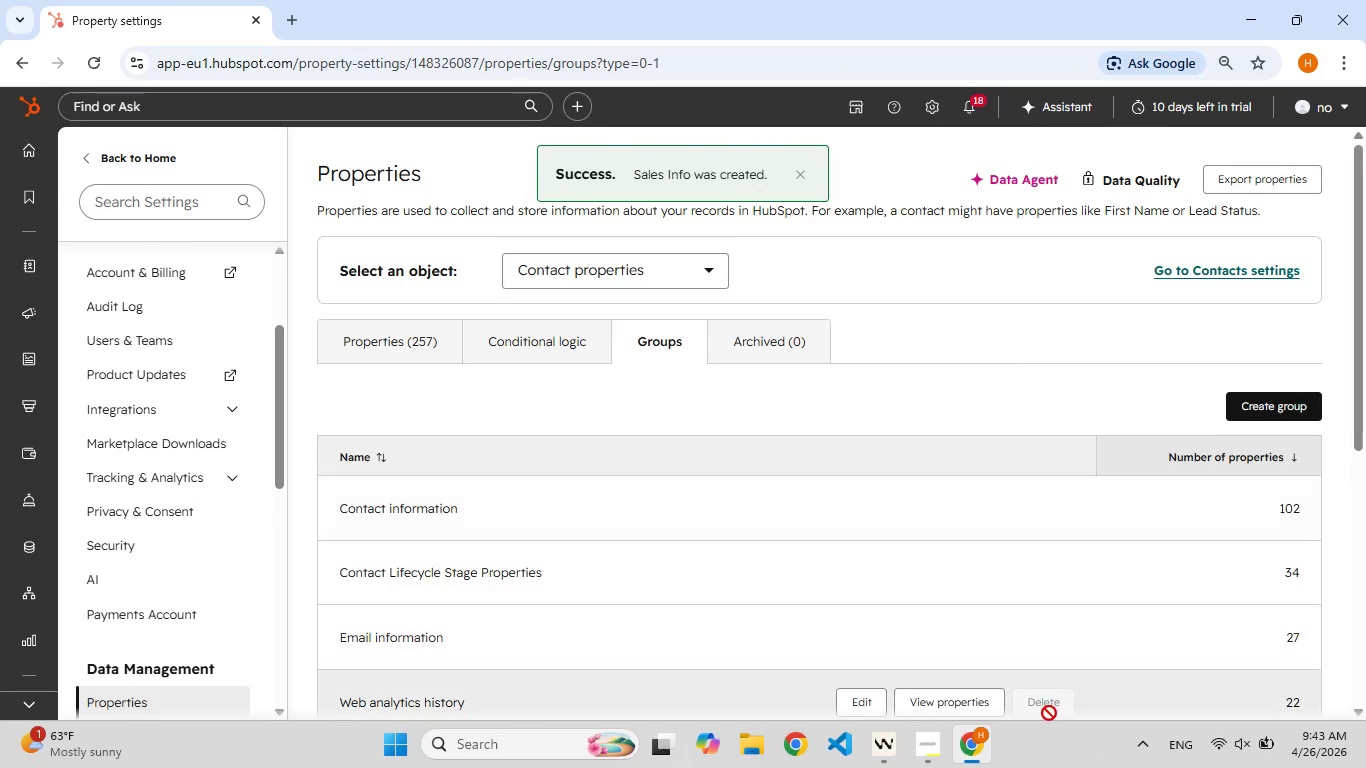 
wait(5.5)
 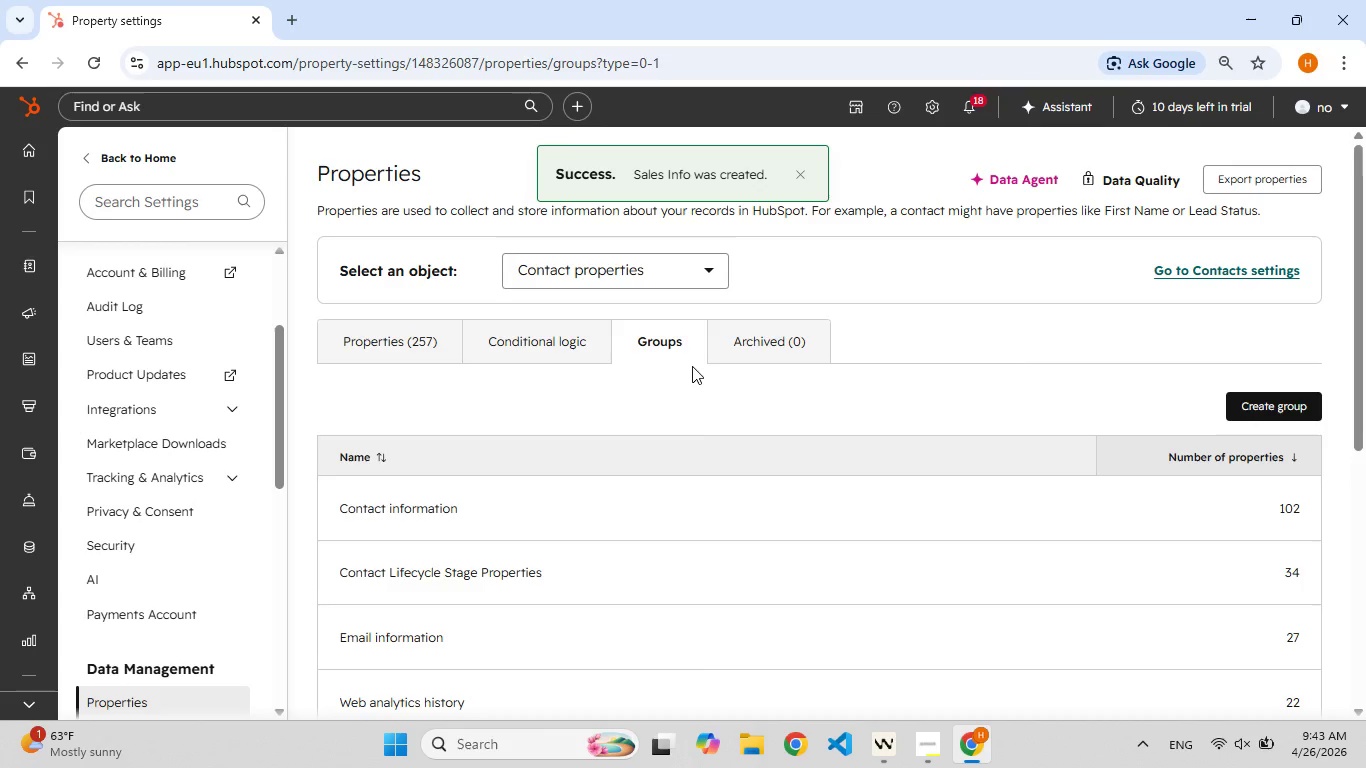 
left_click([929, 743])